 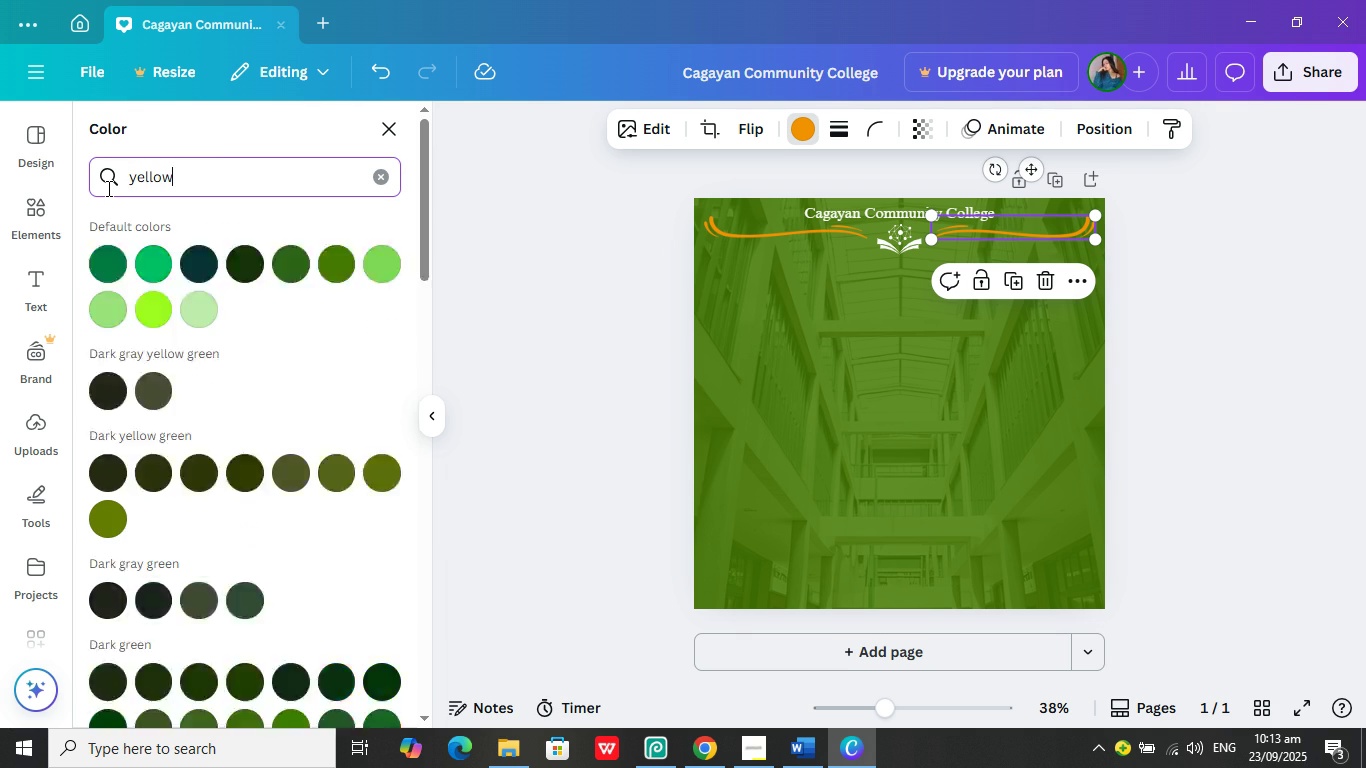 
key(Enter)
 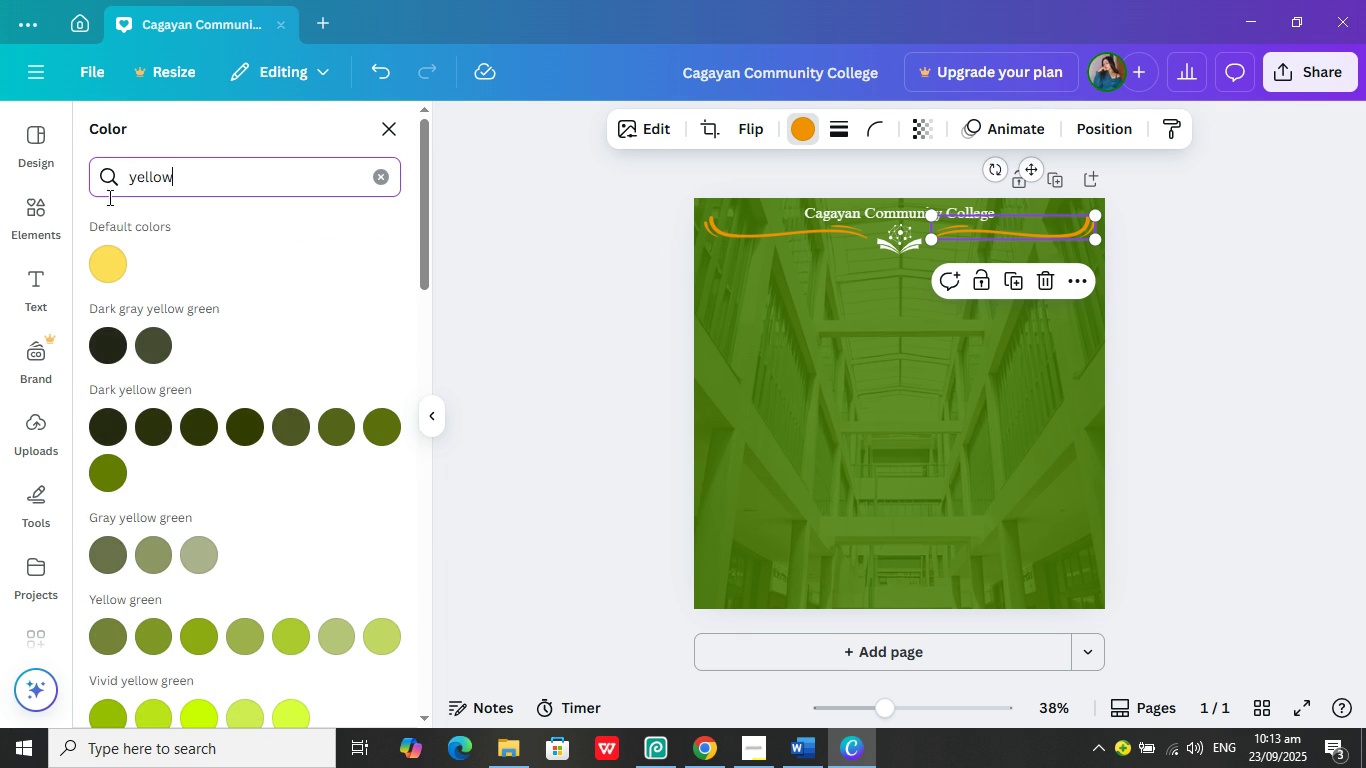 
scroll: coordinate [204, 429], scroll_direction: down, amount: 5.0
 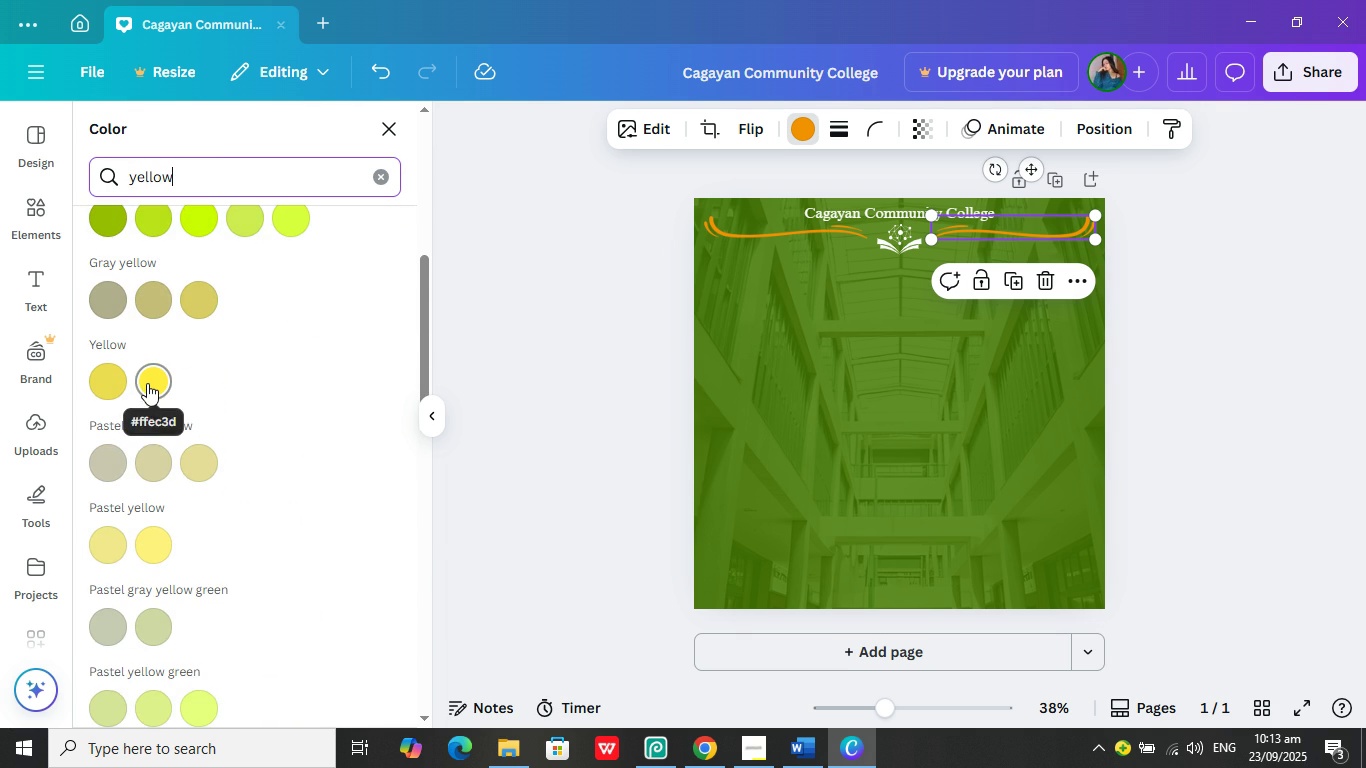 
left_click([147, 383])
 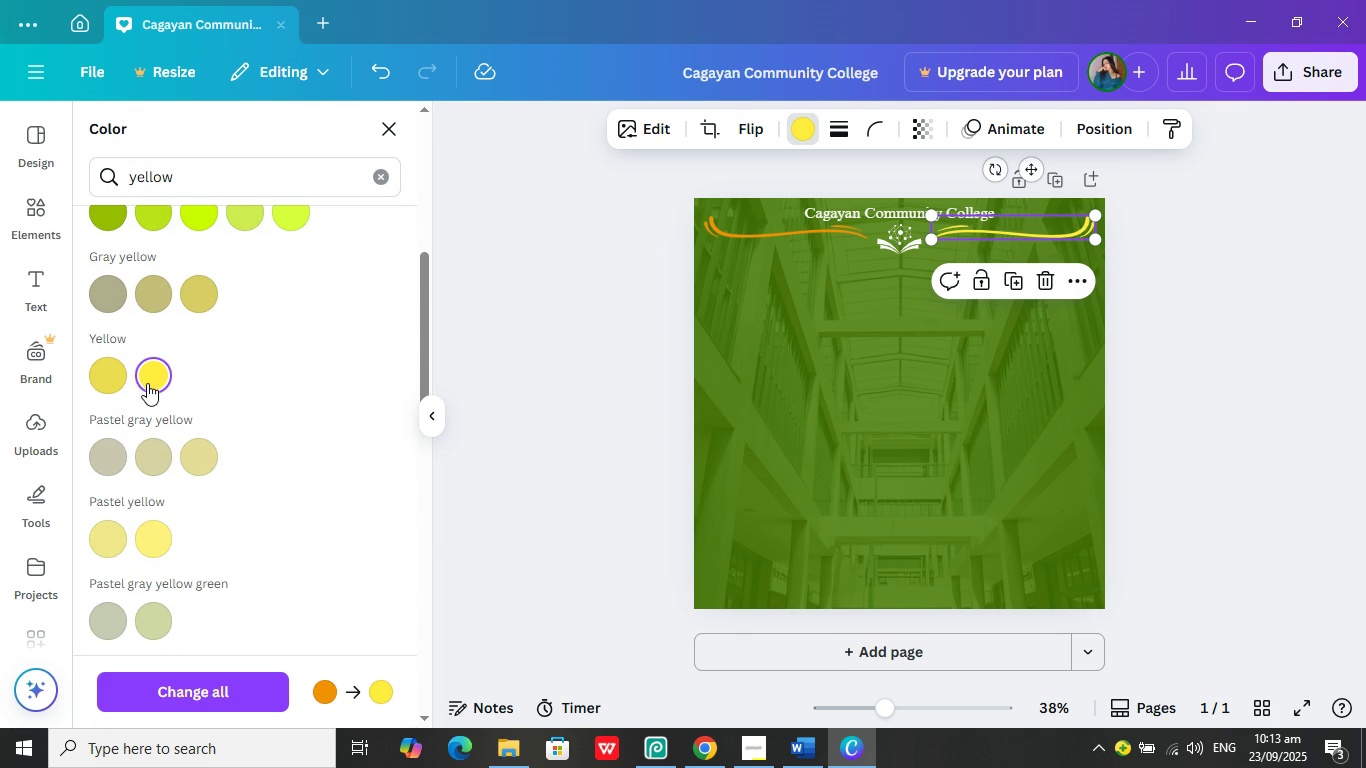 
scroll: coordinate [251, 535], scroll_direction: down, amount: 7.0
 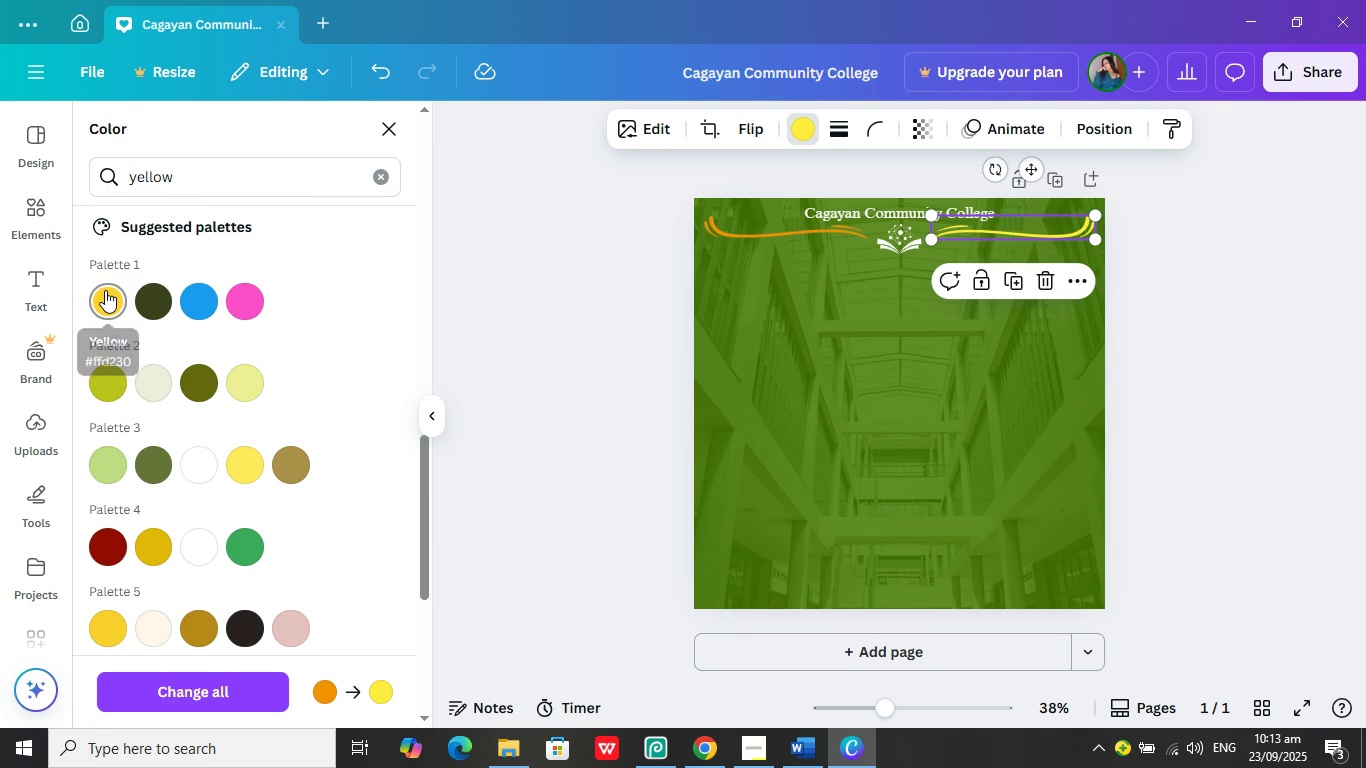 
left_click([105, 290])
 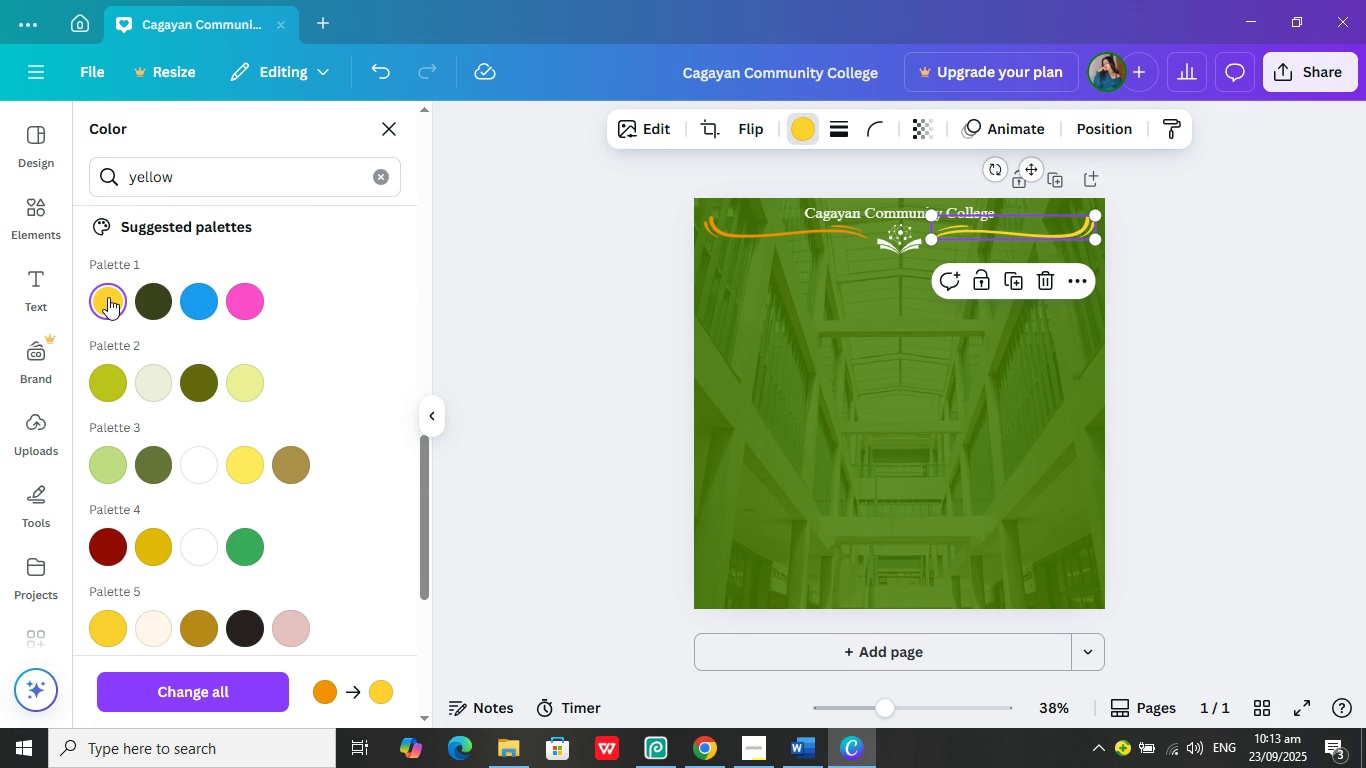 
left_click([108, 297])
 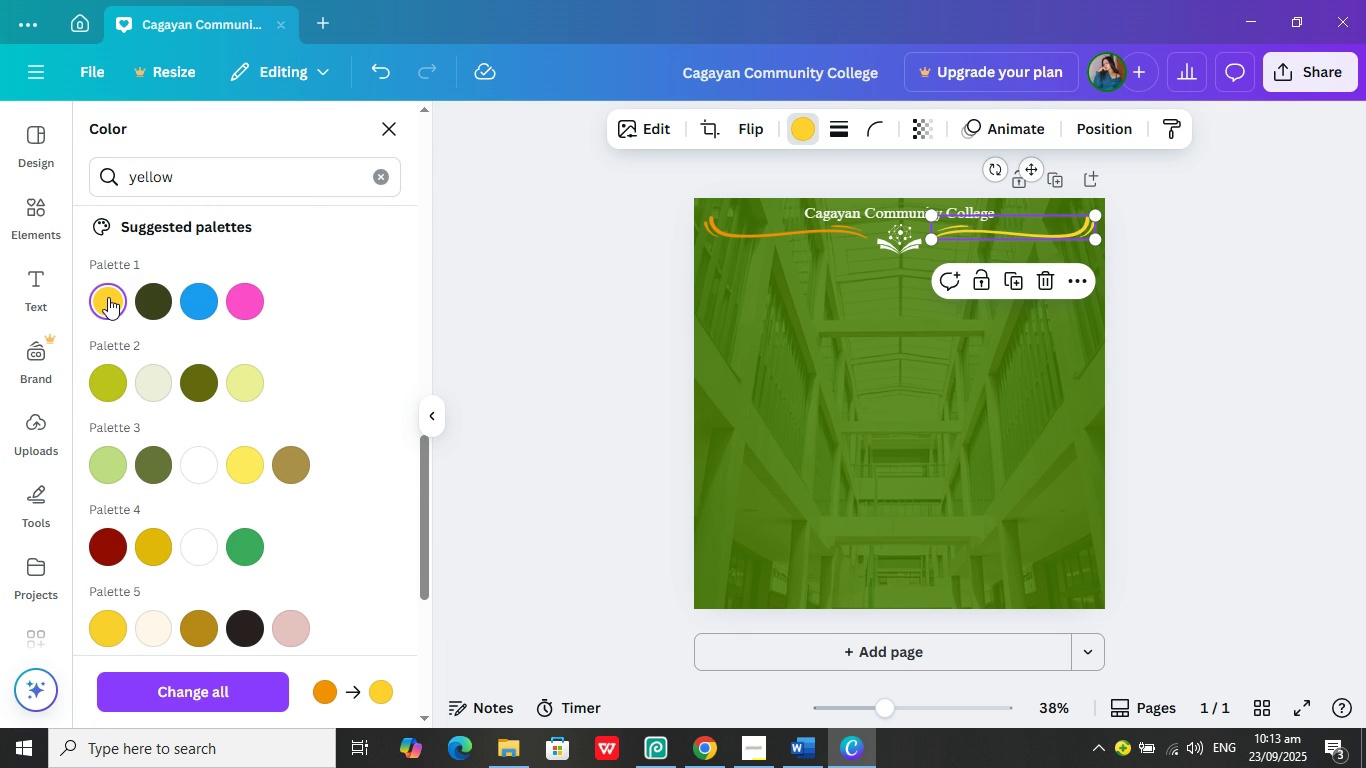 
scroll: coordinate [108, 297], scroll_direction: down, amount: 1.0
 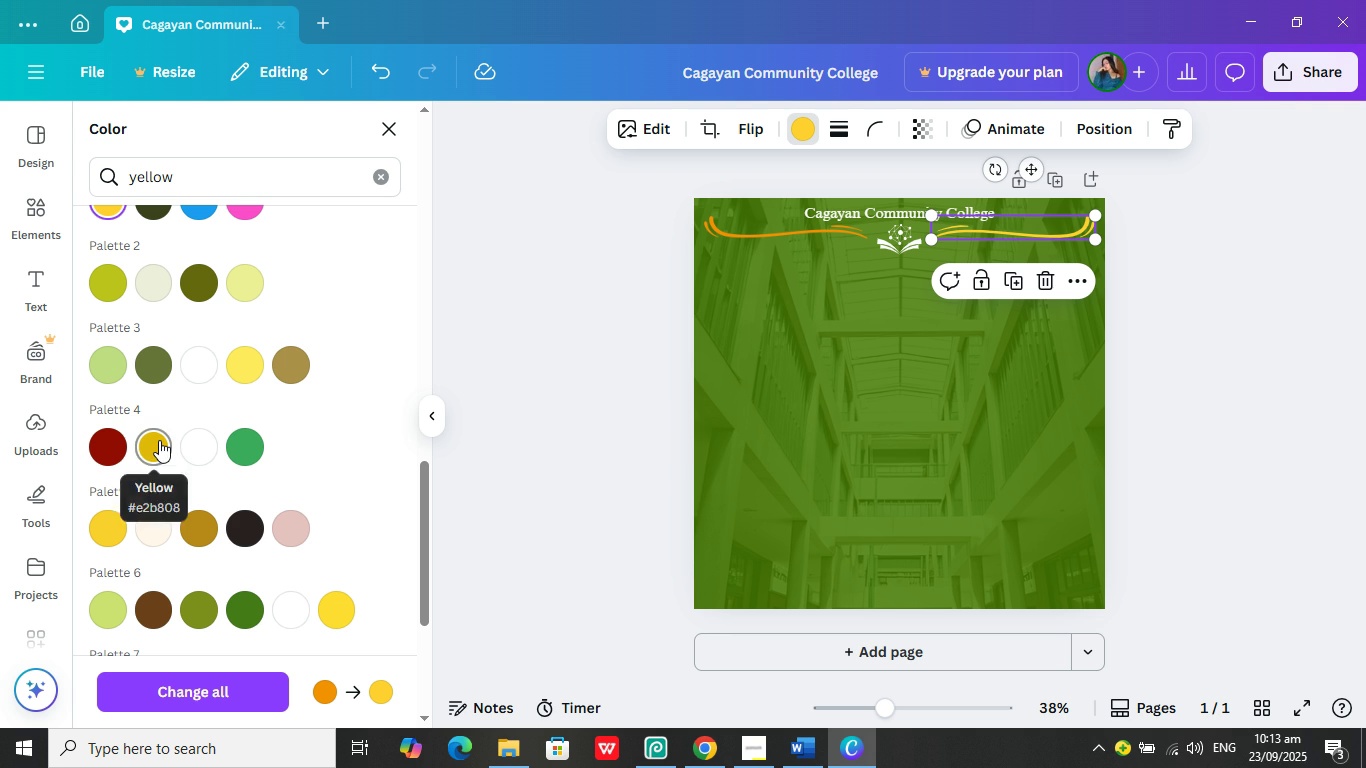 
left_click([159, 440])
 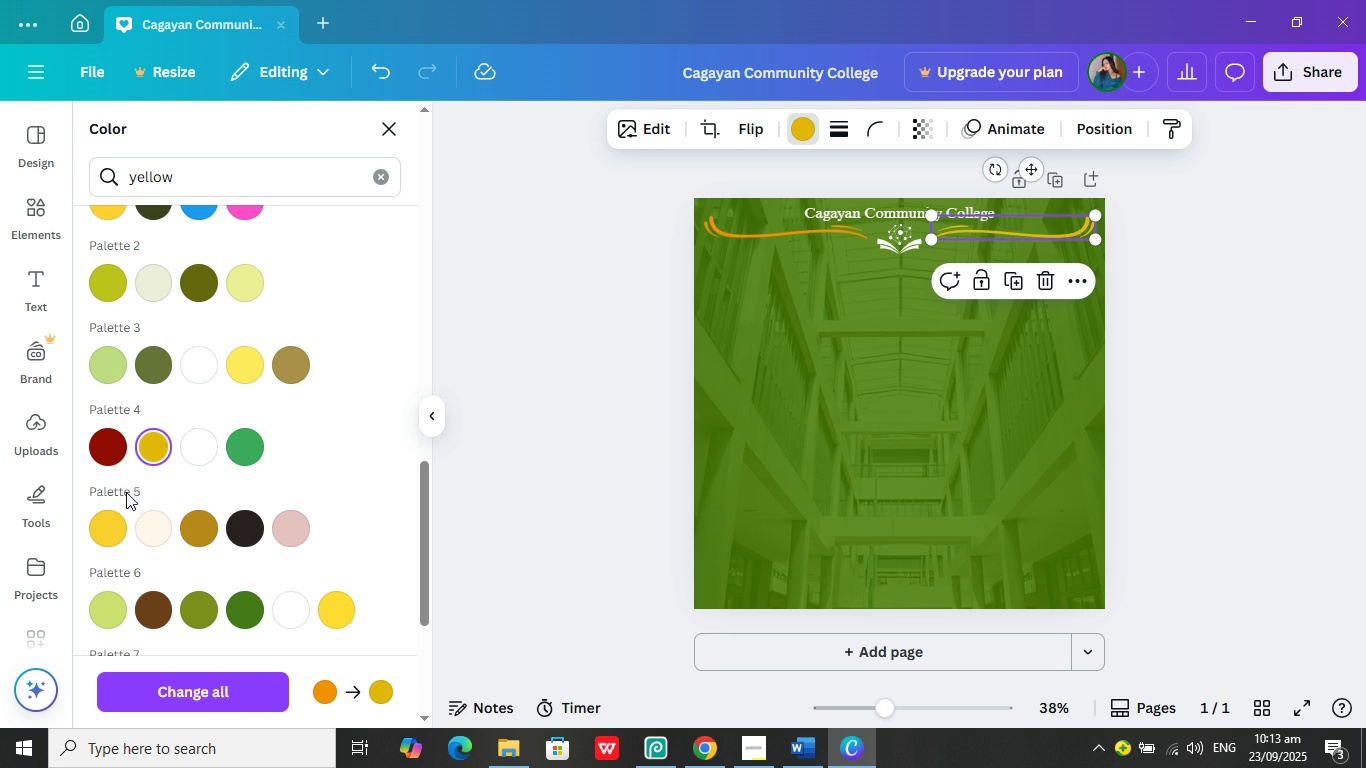 
left_click([113, 528])
 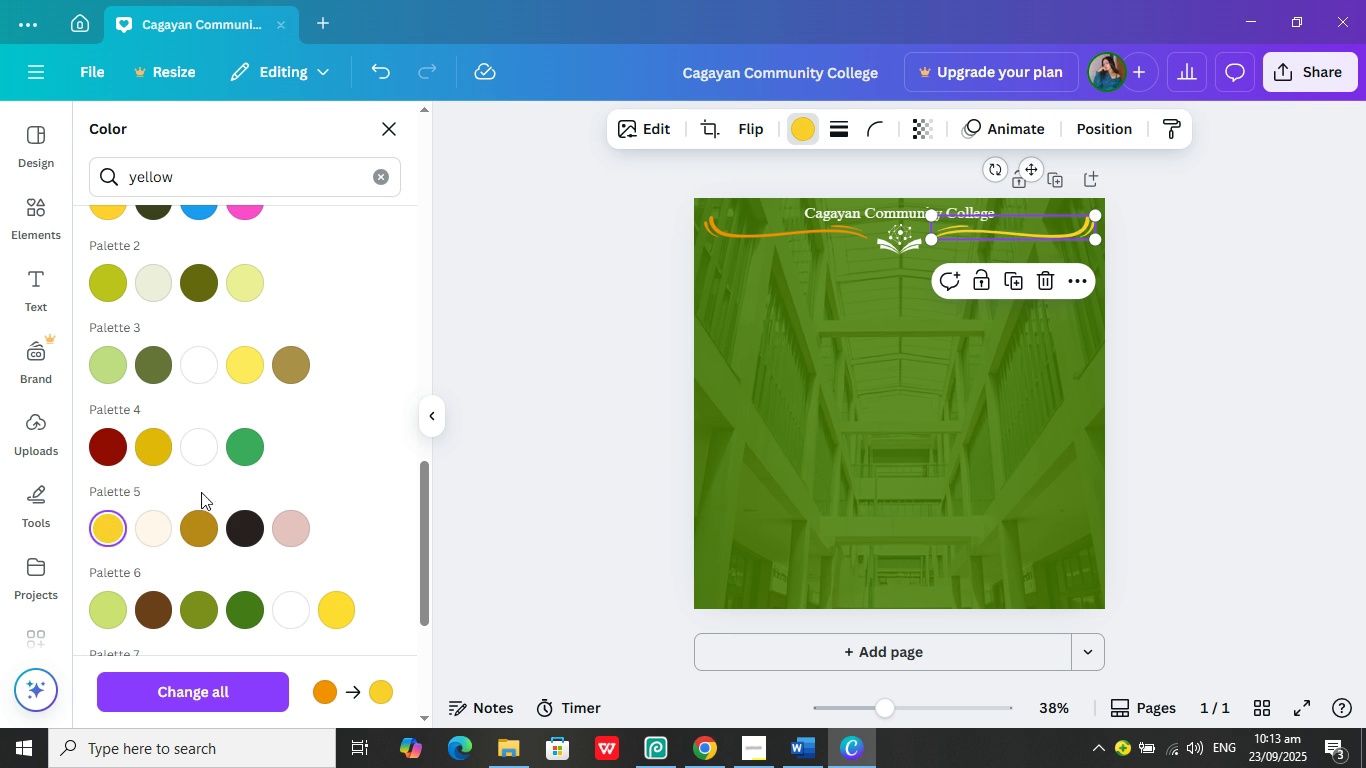 
scroll: coordinate [261, 381], scroll_direction: down, amount: 4.0
 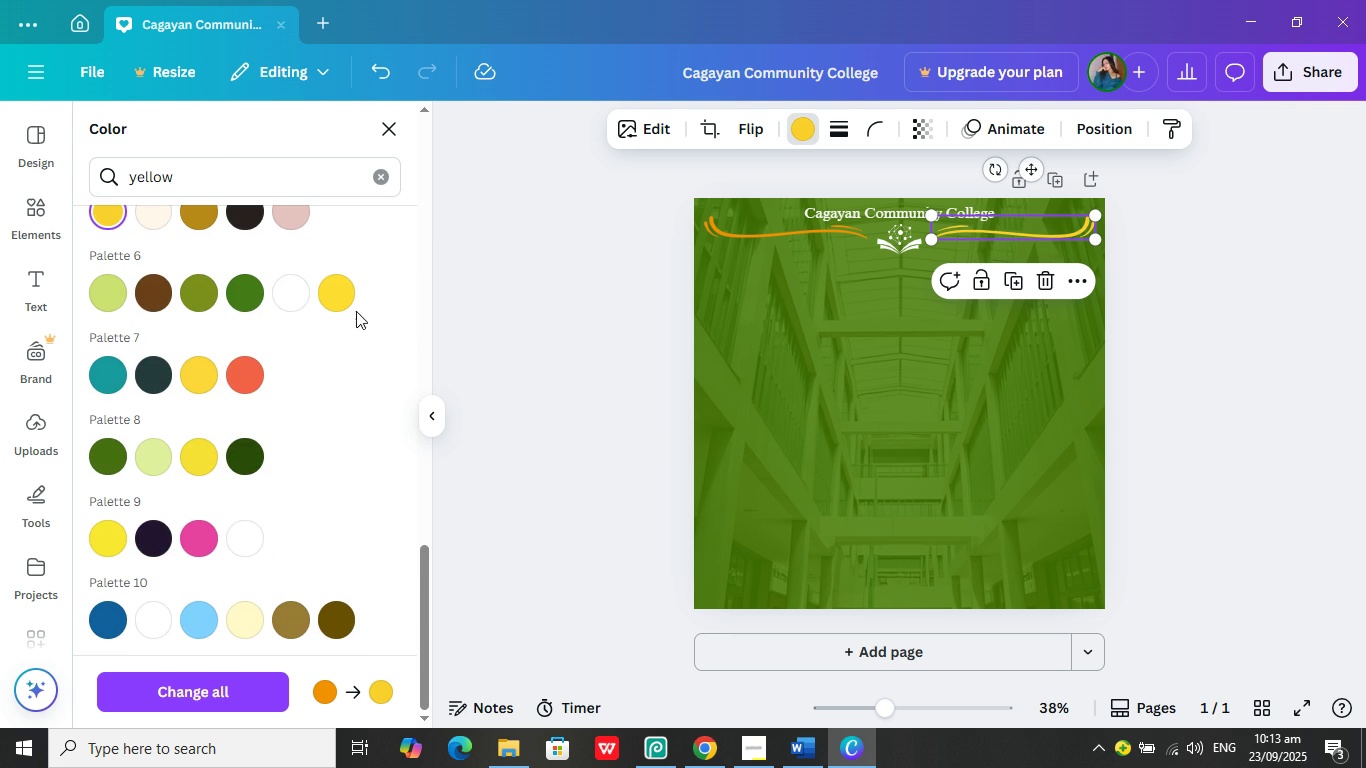 
left_click([328, 298])
 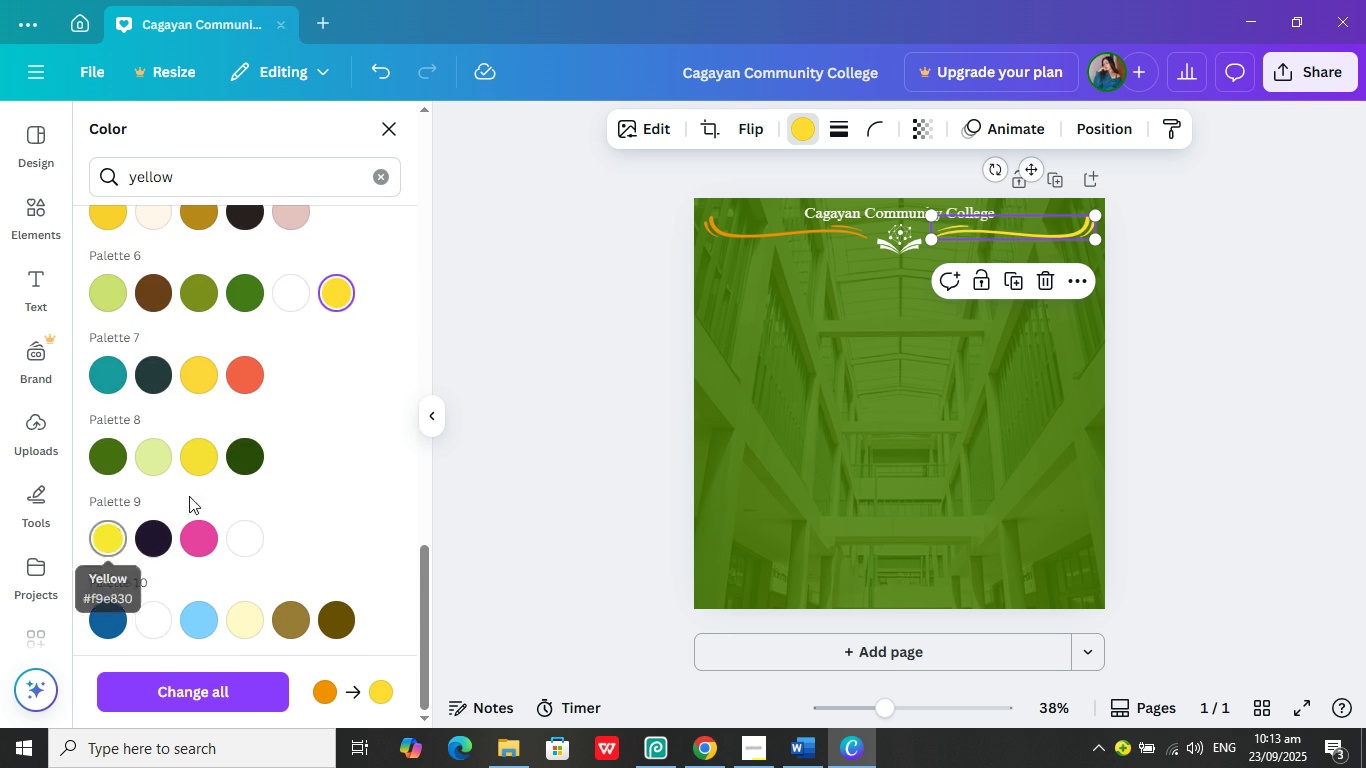 
scroll: coordinate [191, 420], scroll_direction: up, amount: 2.0
 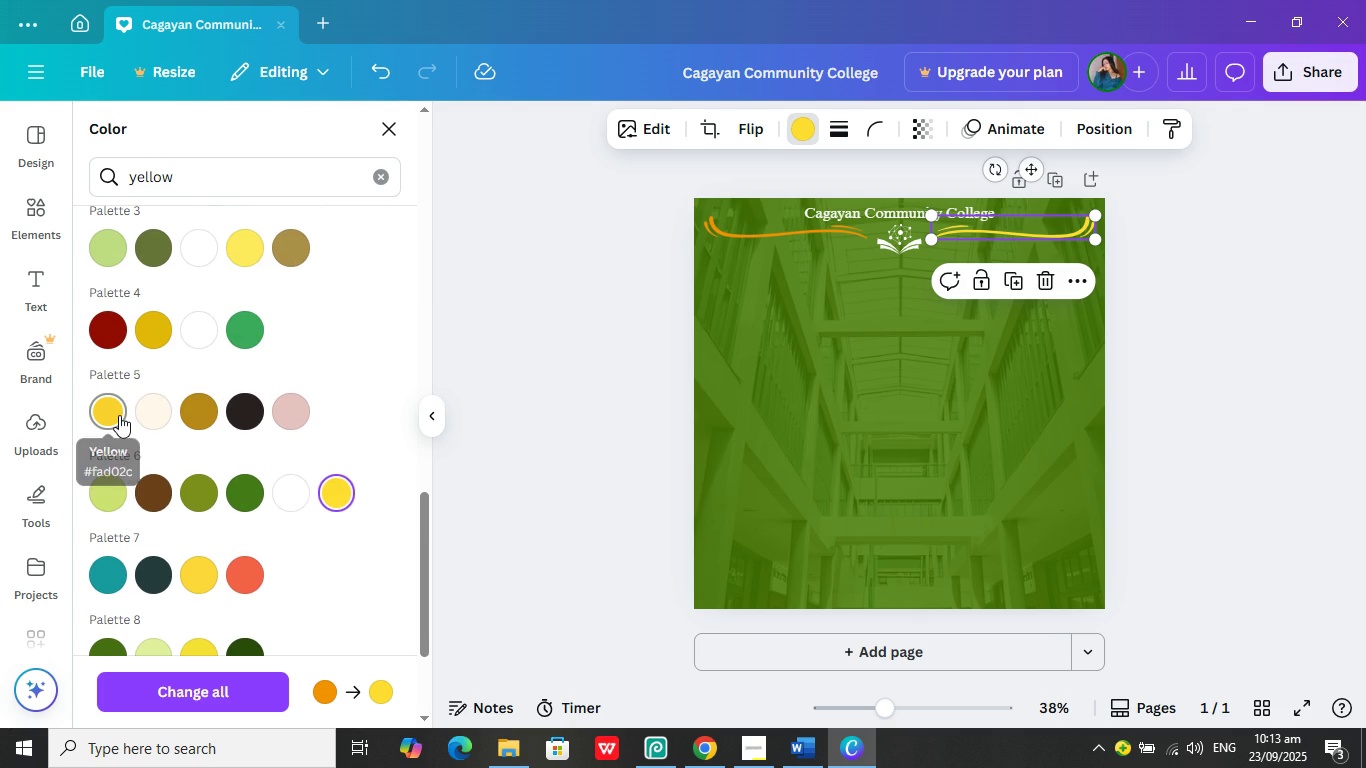 
left_click([119, 415])
 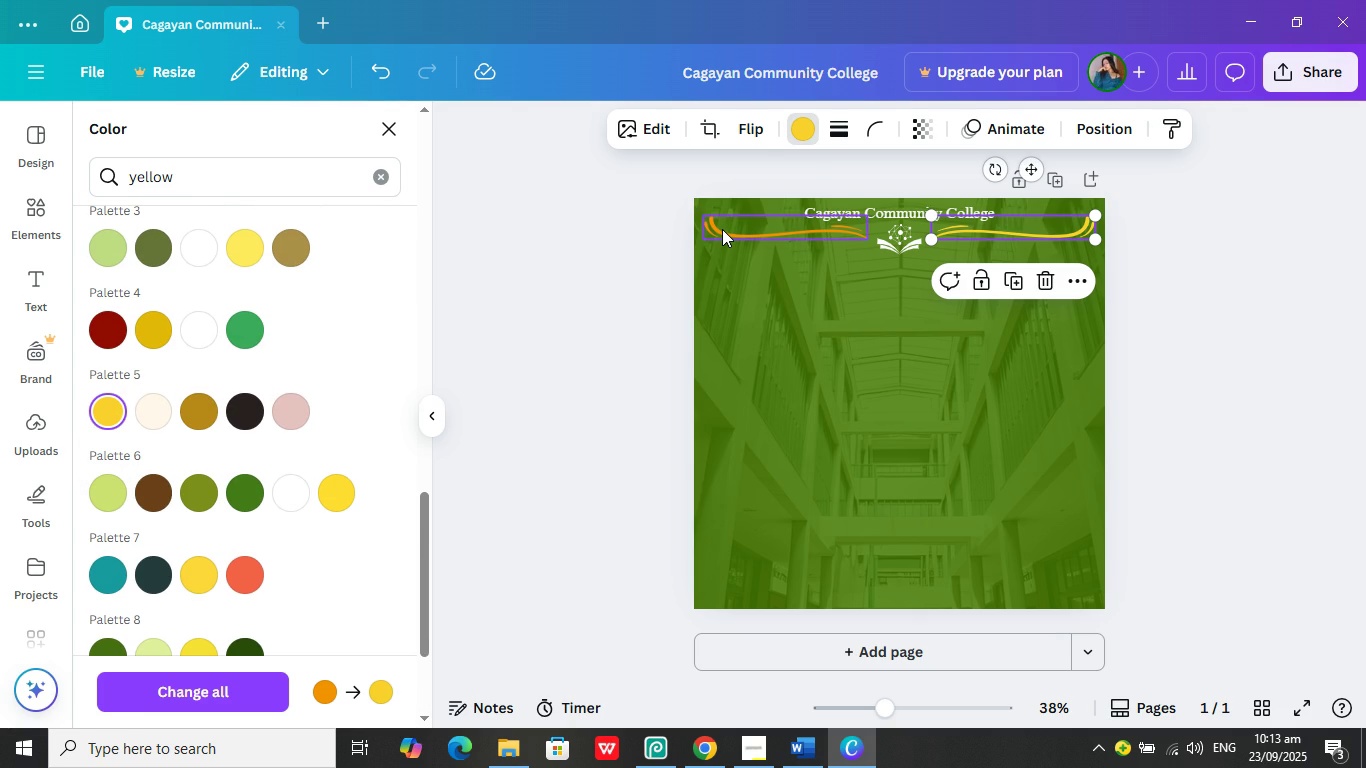 
left_click([722, 229])
 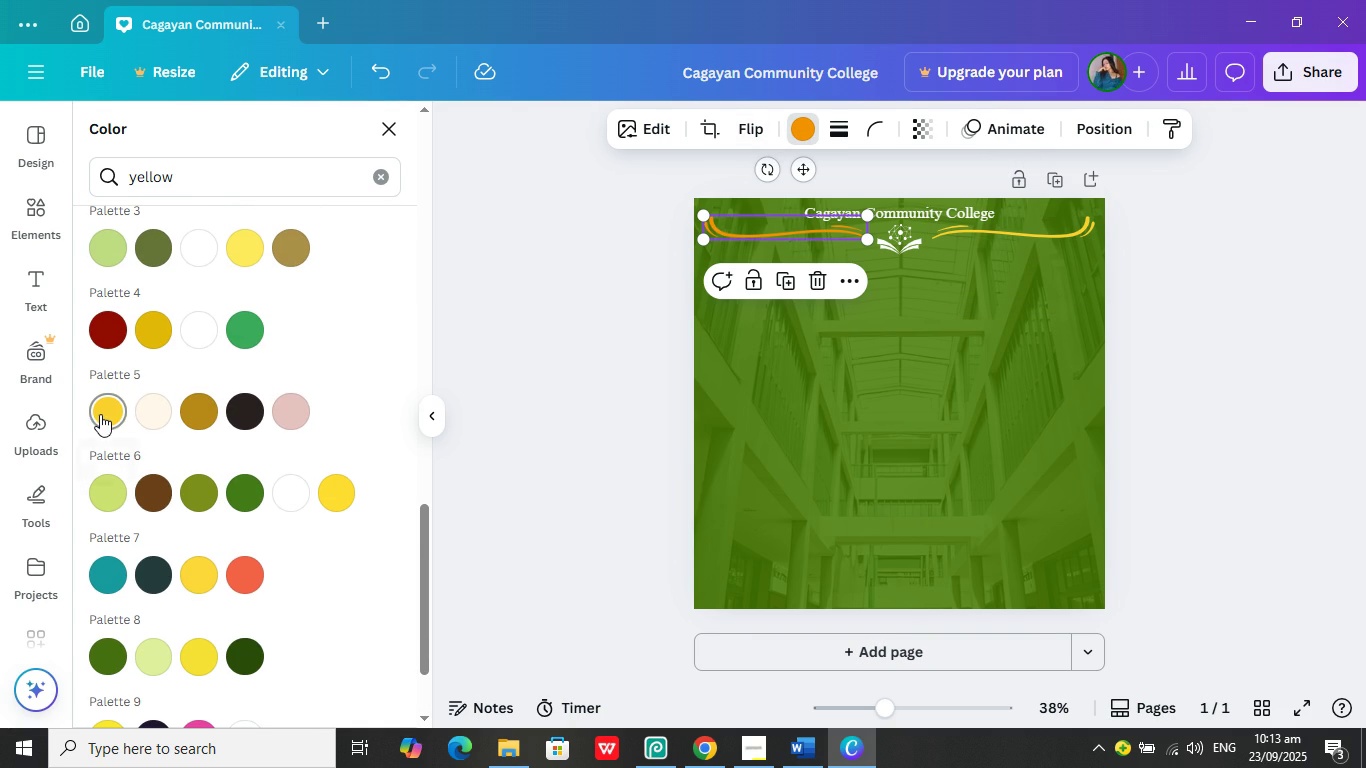 
scroll: coordinate [240, 391], scroll_direction: up, amount: 18.0
 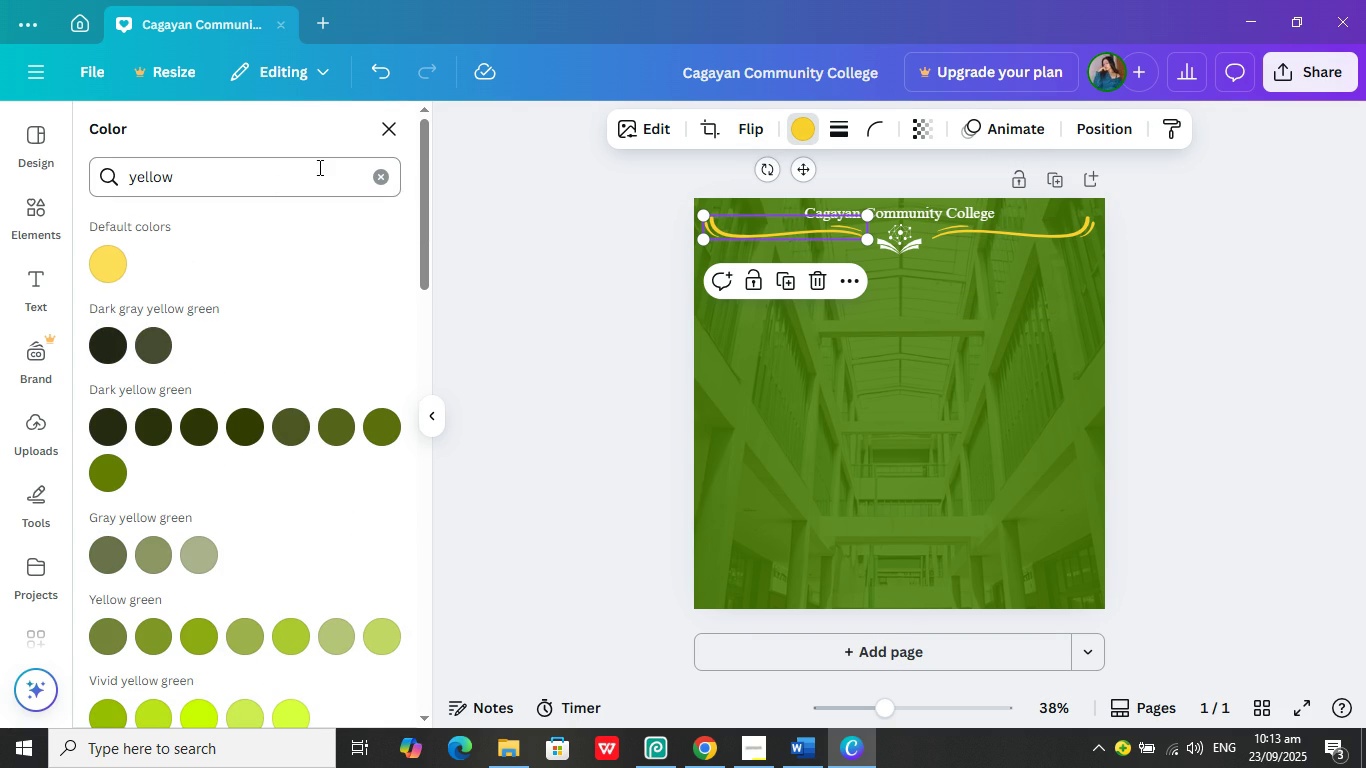 
left_click([309, 172])
 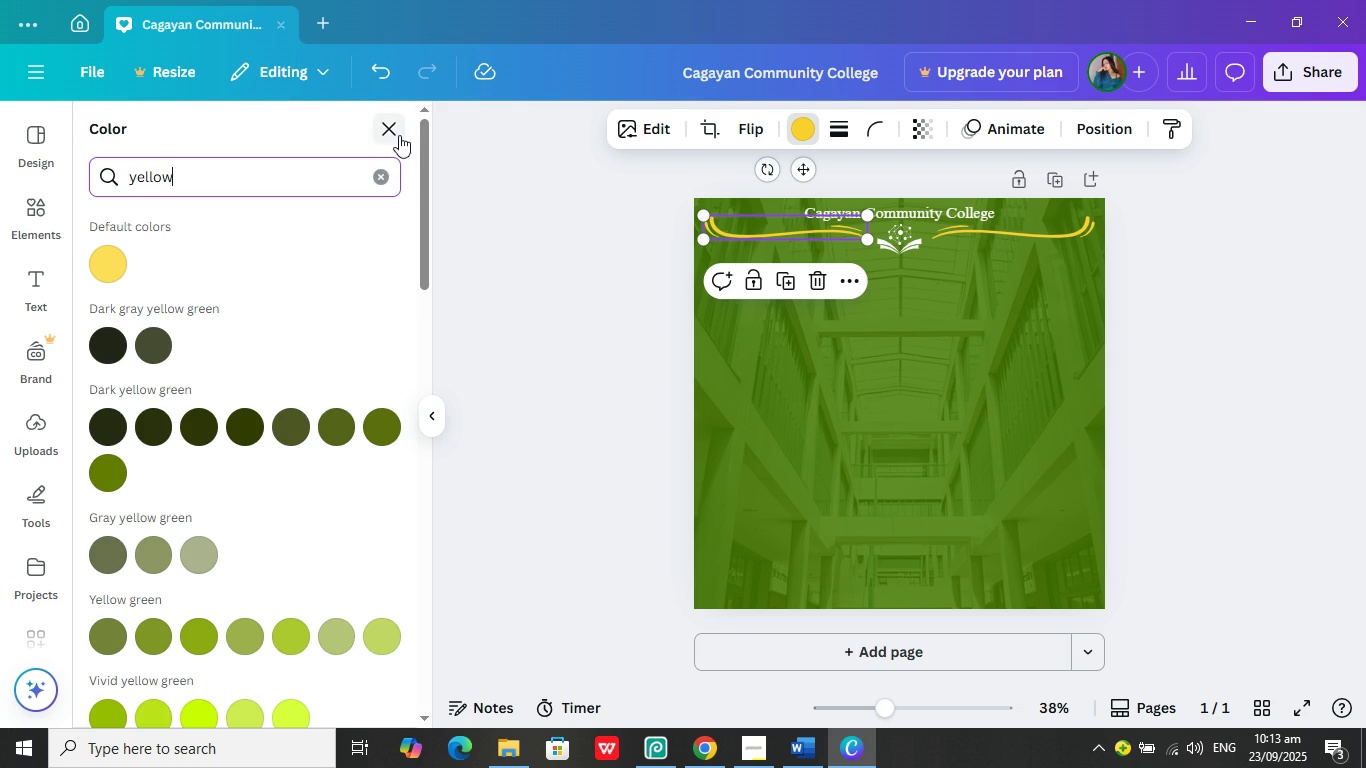 
left_click([399, 135])
 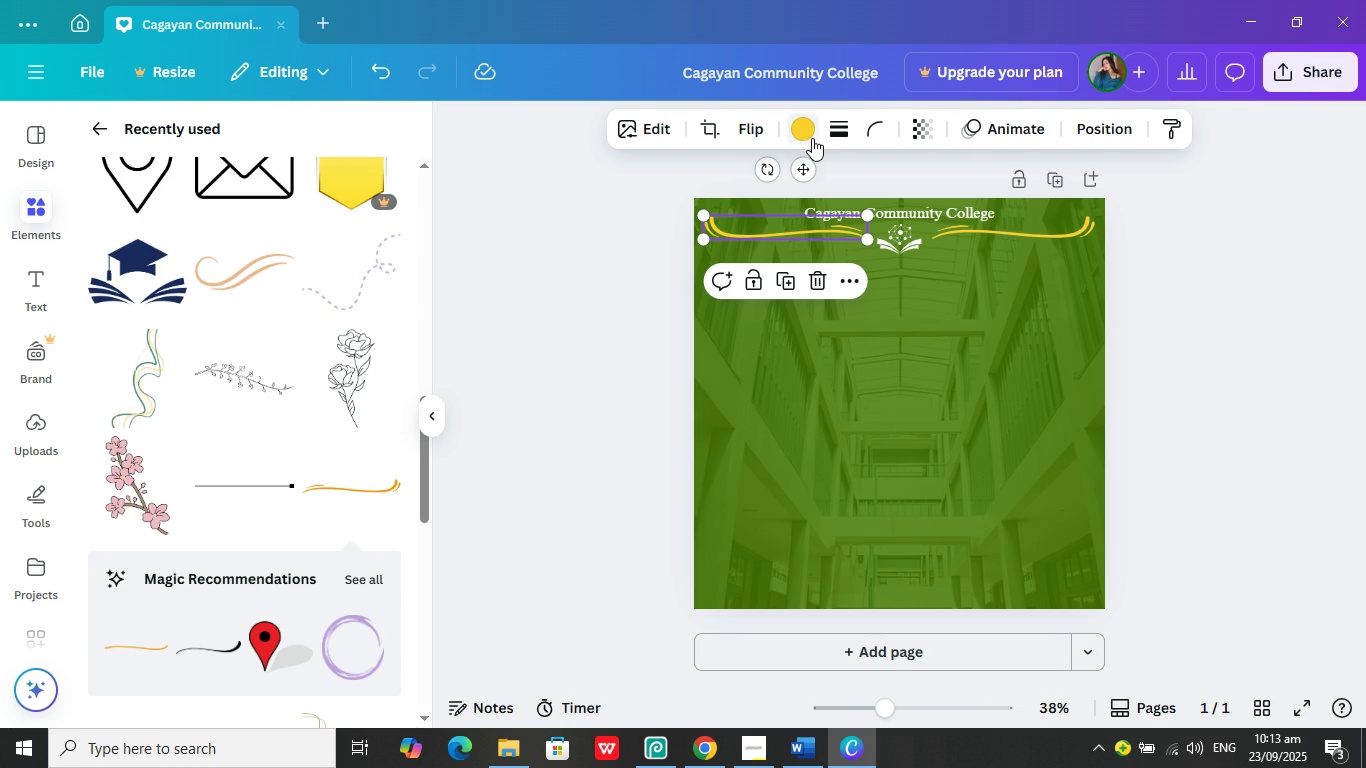 
left_click([807, 135])
 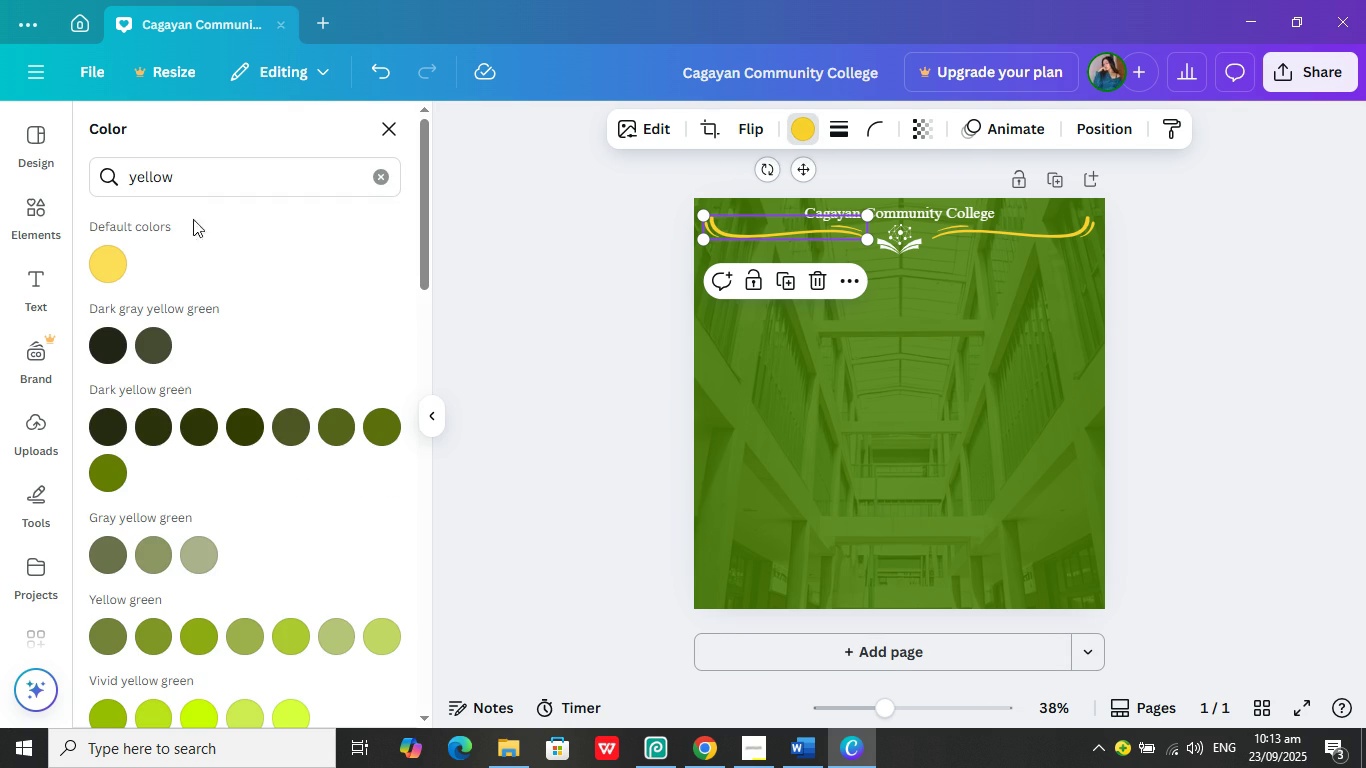 
scroll: coordinate [240, 279], scroll_direction: down, amount: 12.0
 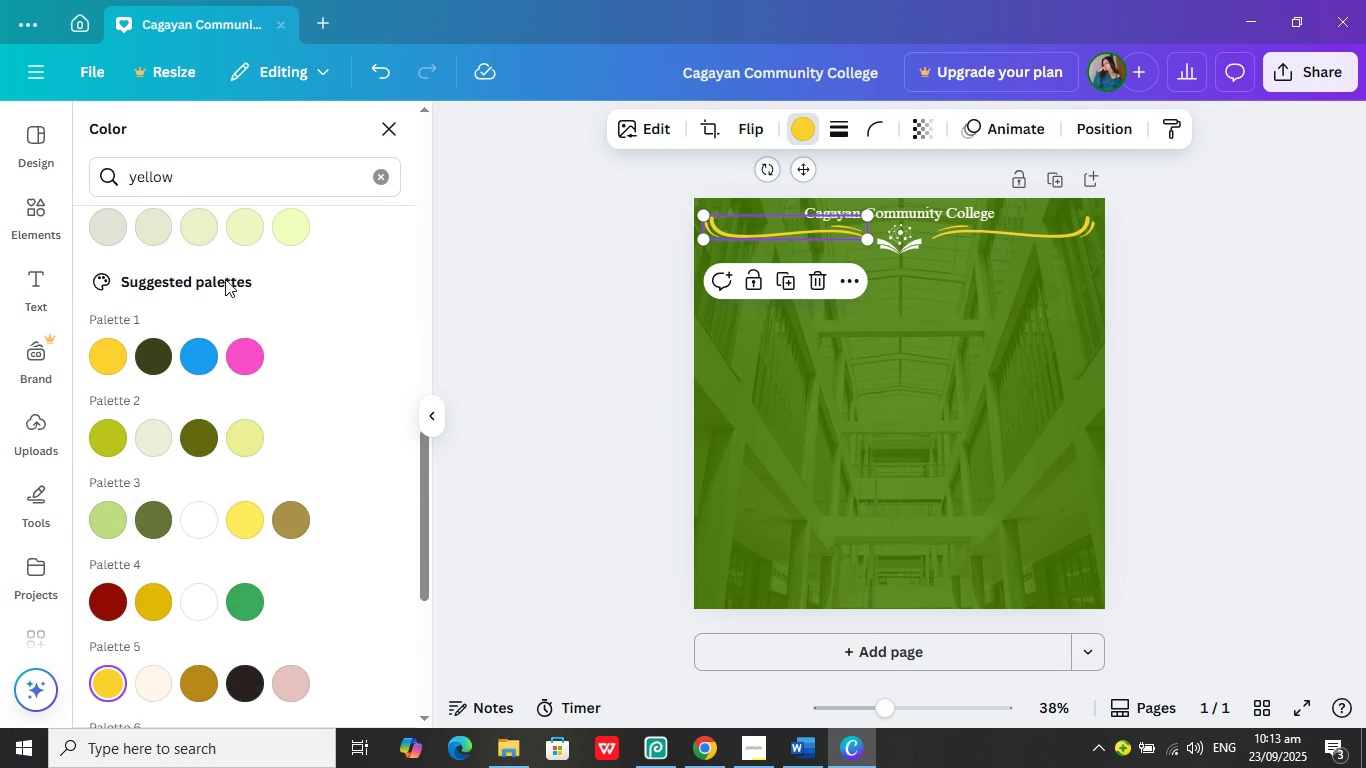 
left_click([225, 275])
 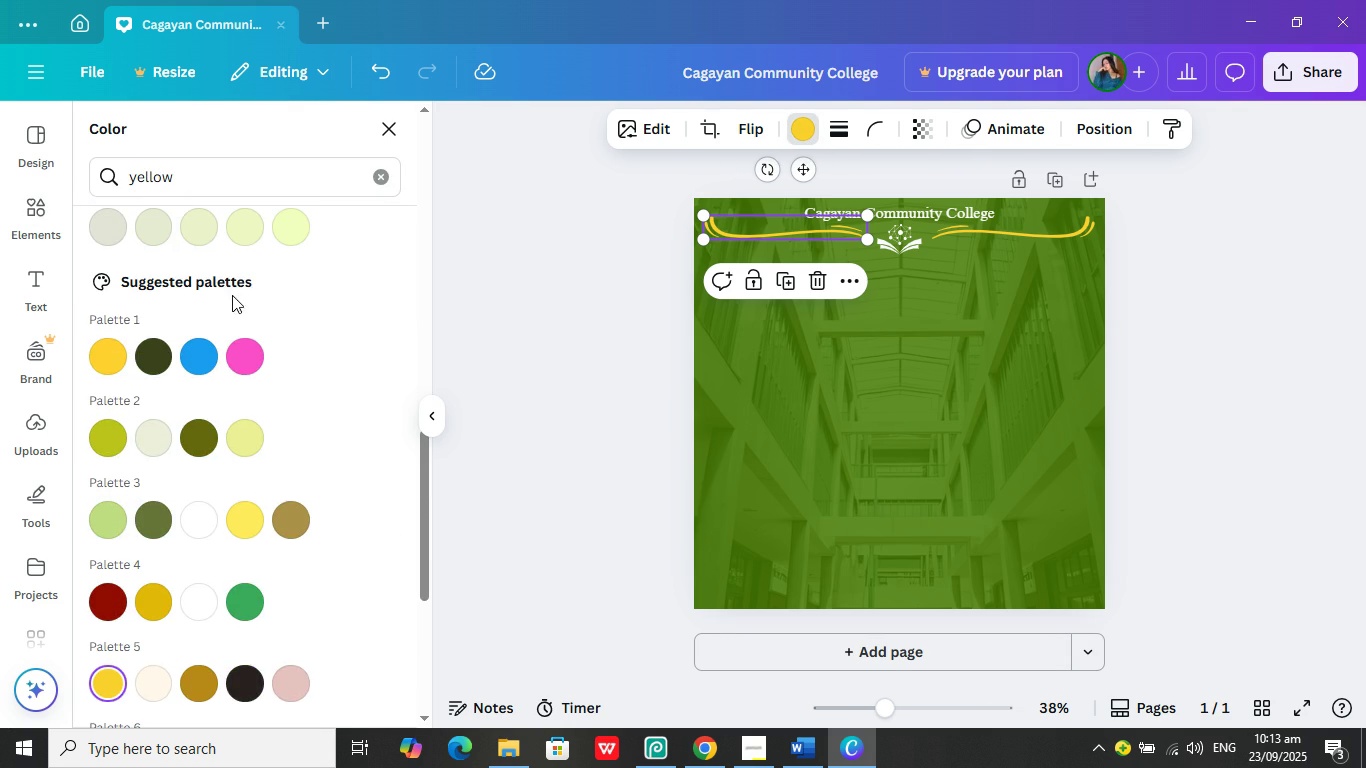 
scroll: coordinate [237, 298], scroll_direction: down, amount: 2.0
 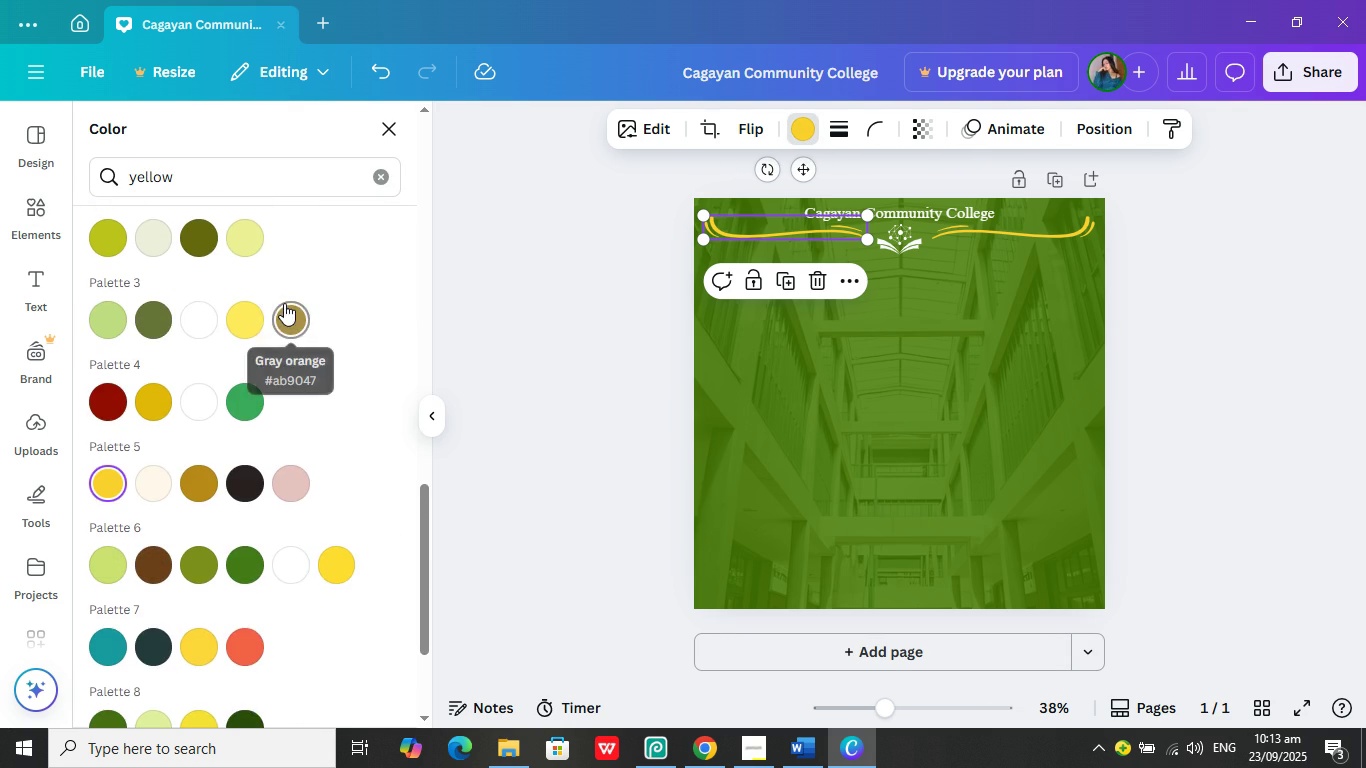 
scroll: coordinate [285, 303], scroll_direction: up, amount: 1.0
 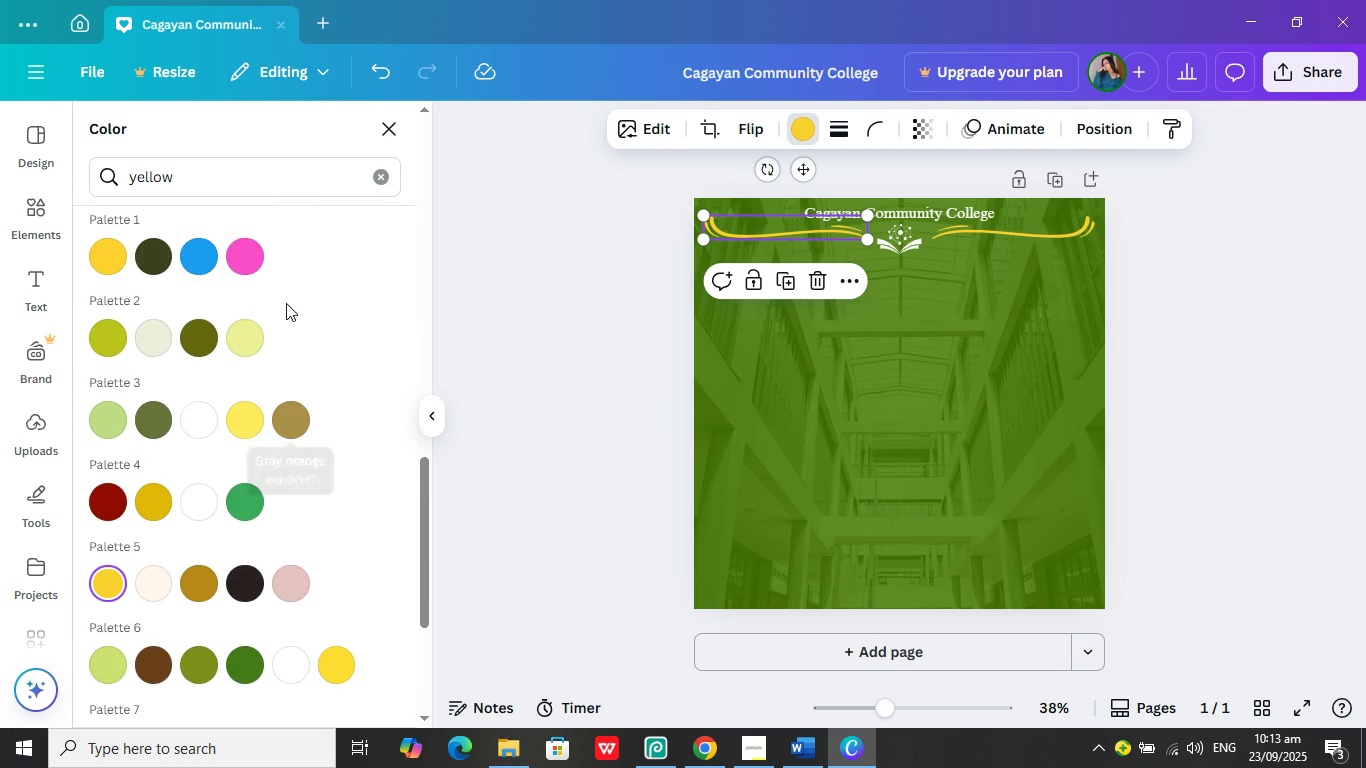 
scroll: coordinate [292, 303], scroll_direction: down, amount: 2.0
 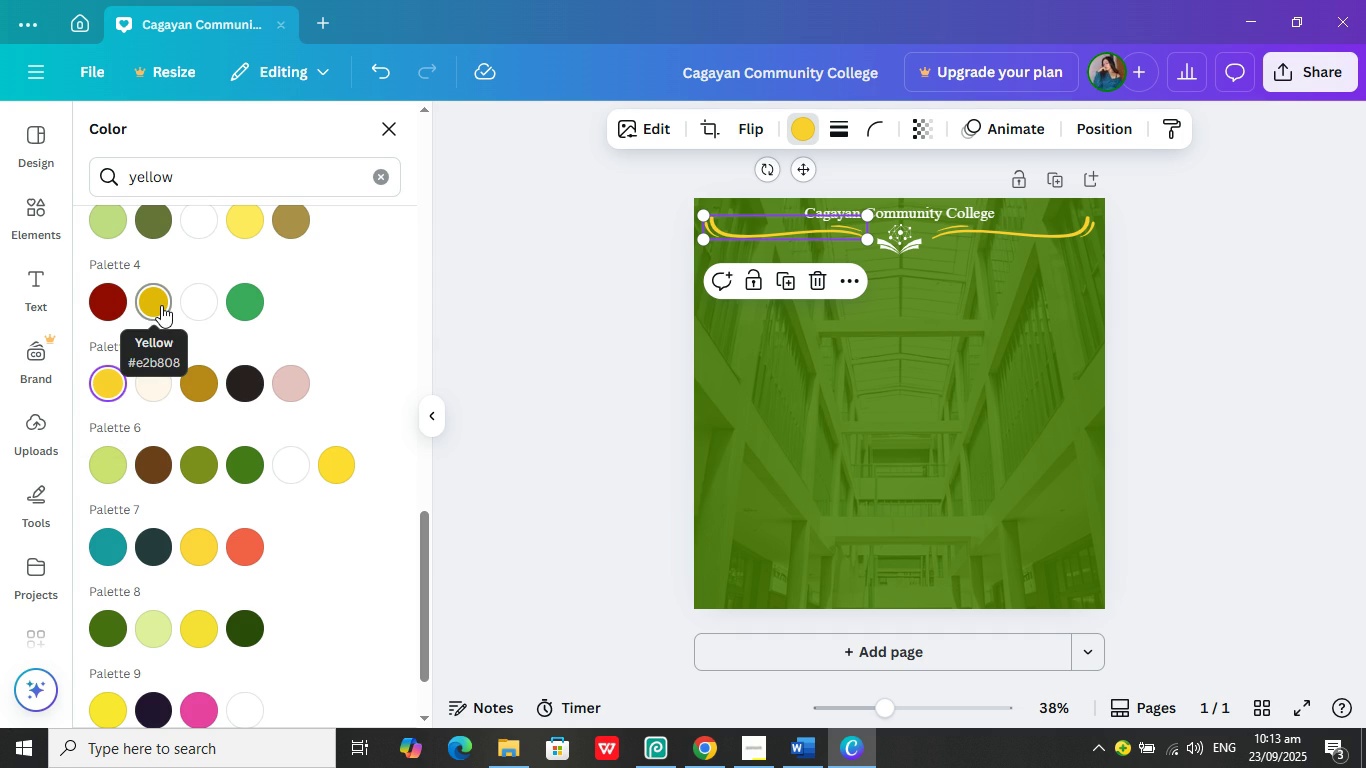 
left_click([161, 305])
 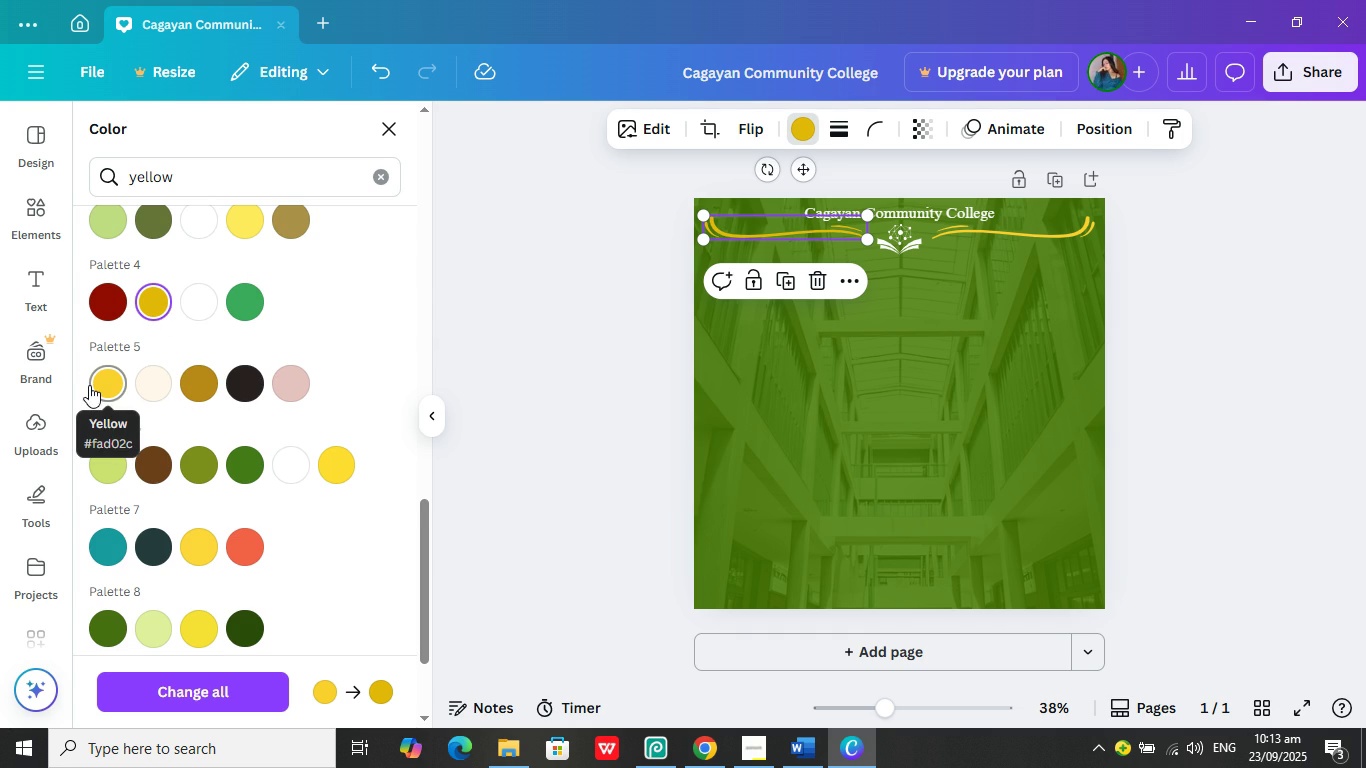 
wait(5.75)
 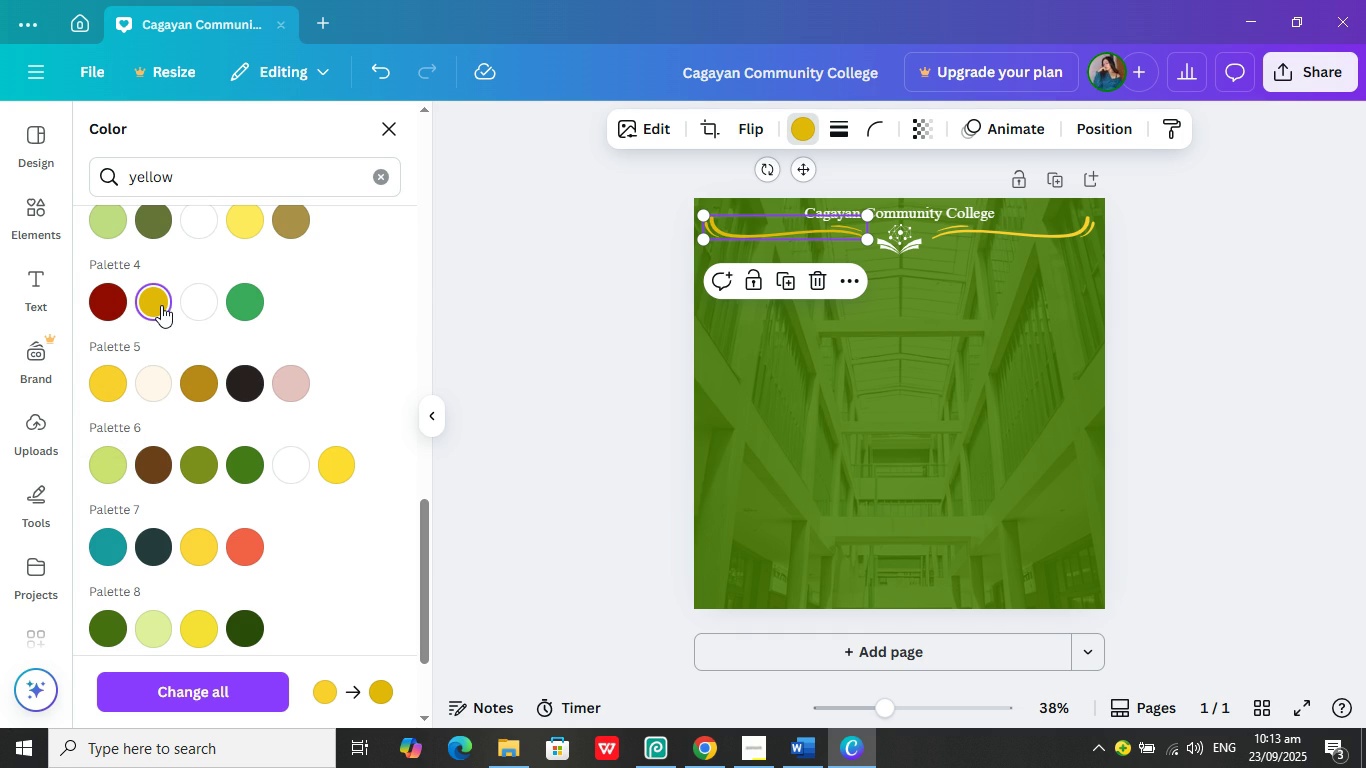 
left_click([96, 384])
 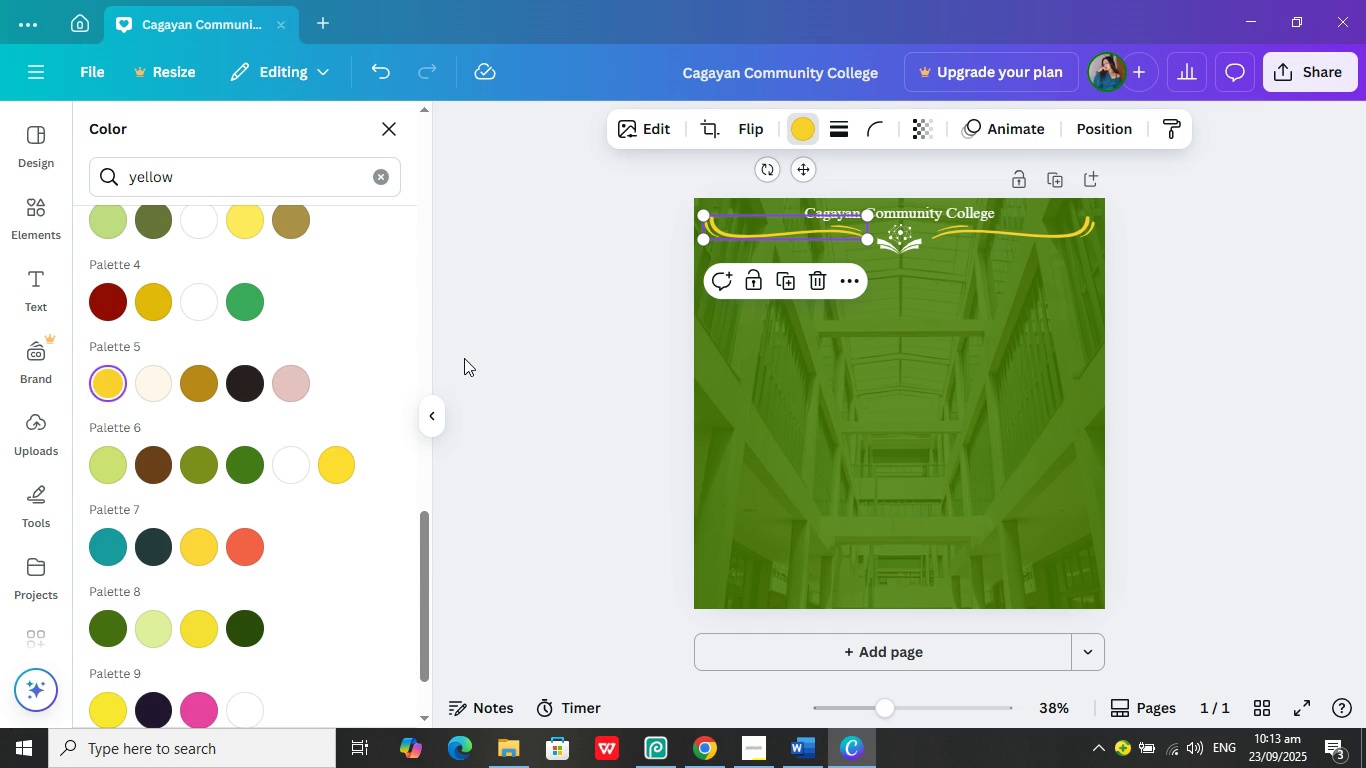 
left_click([474, 356])
 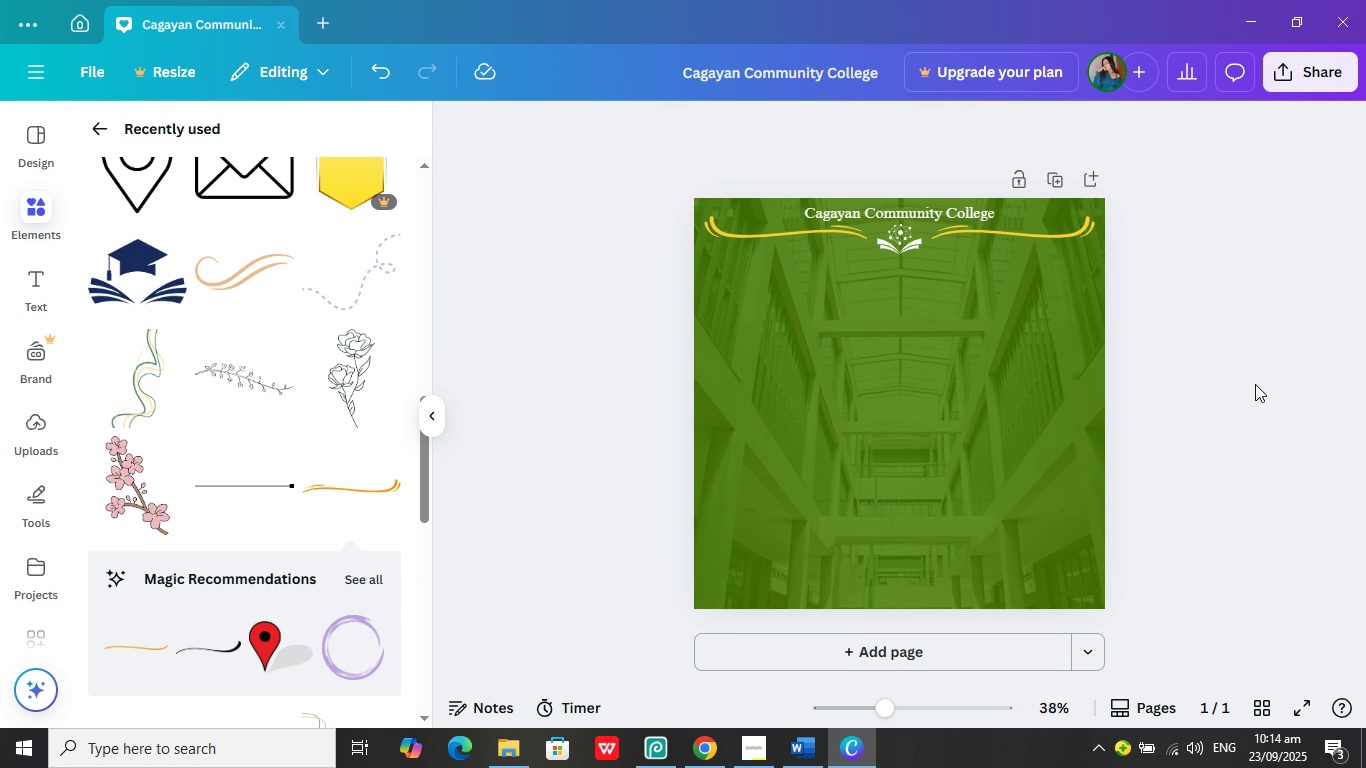 
wait(13.99)
 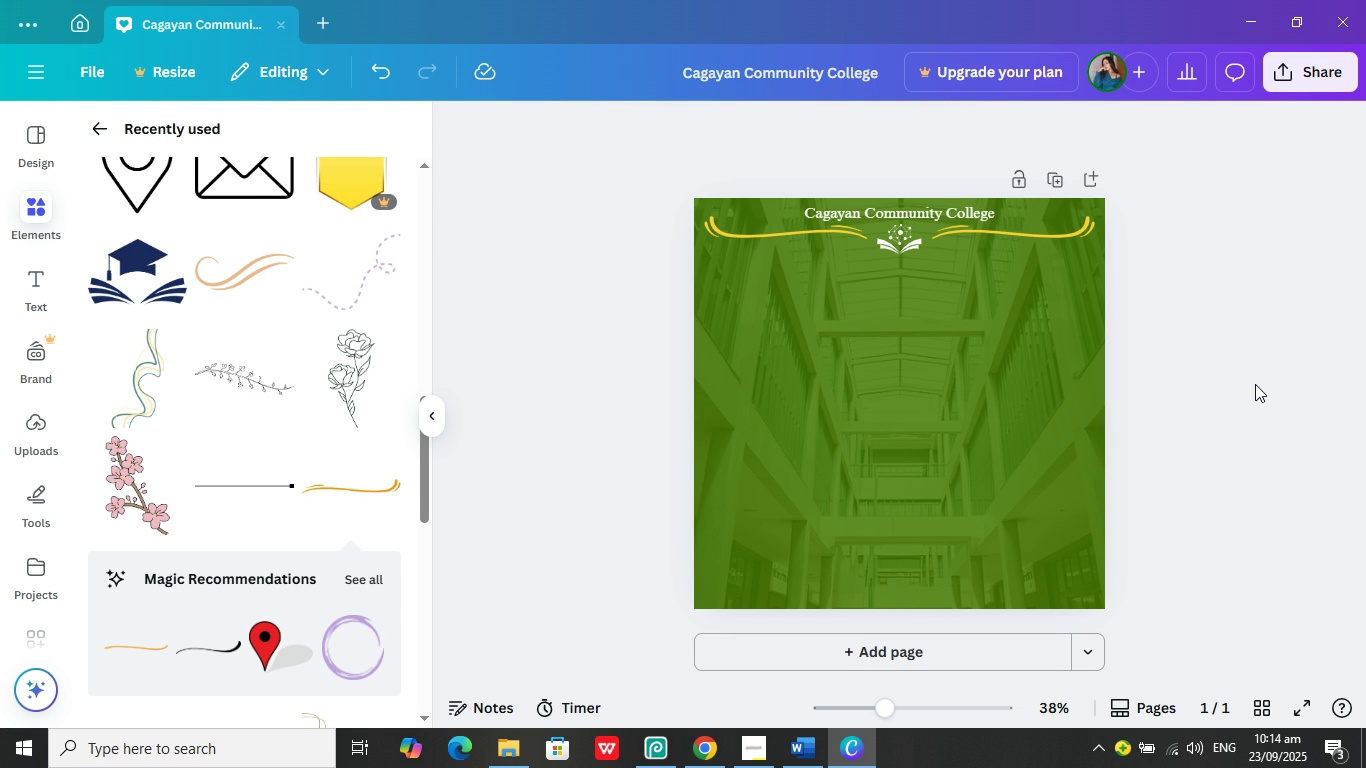 
left_click([797, 752])